 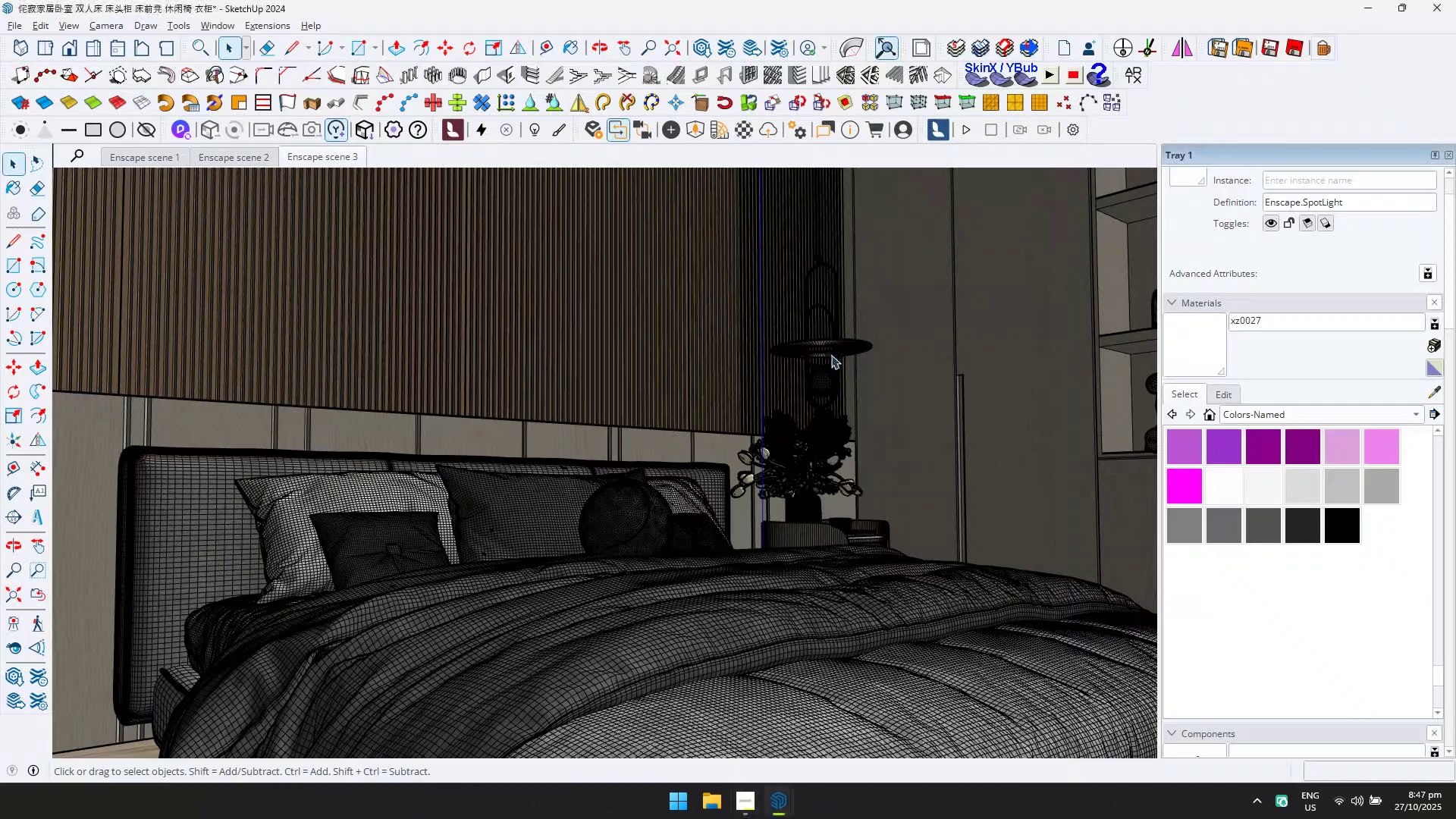 
scroll: coordinate [833, 359], scroll_direction: down, amount: 3.0
 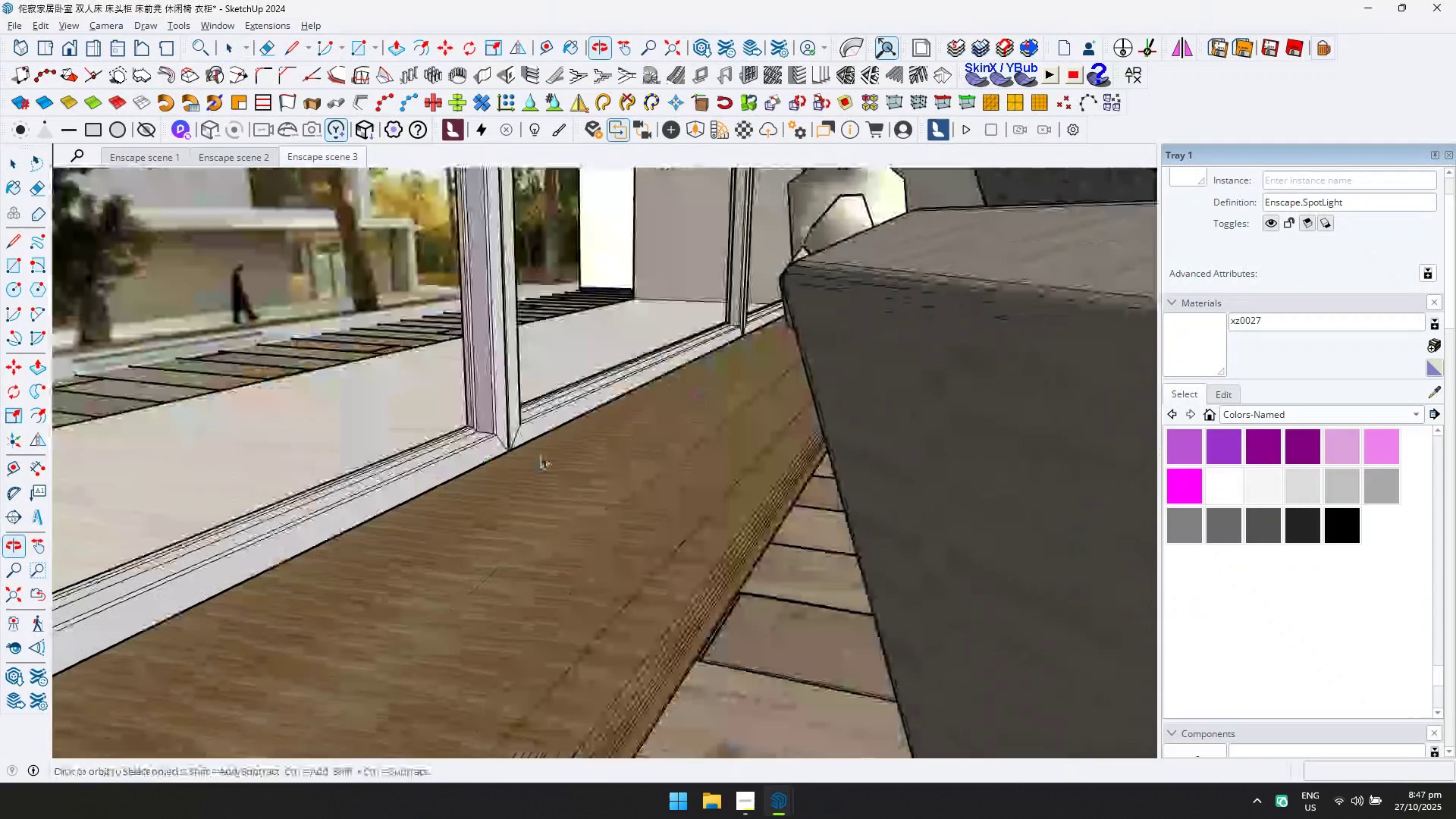 
hold_key(key=ShiftLeft, duration=0.55)
scroll: coordinate [748, 430], scroll_direction: down, amount: 12.0
 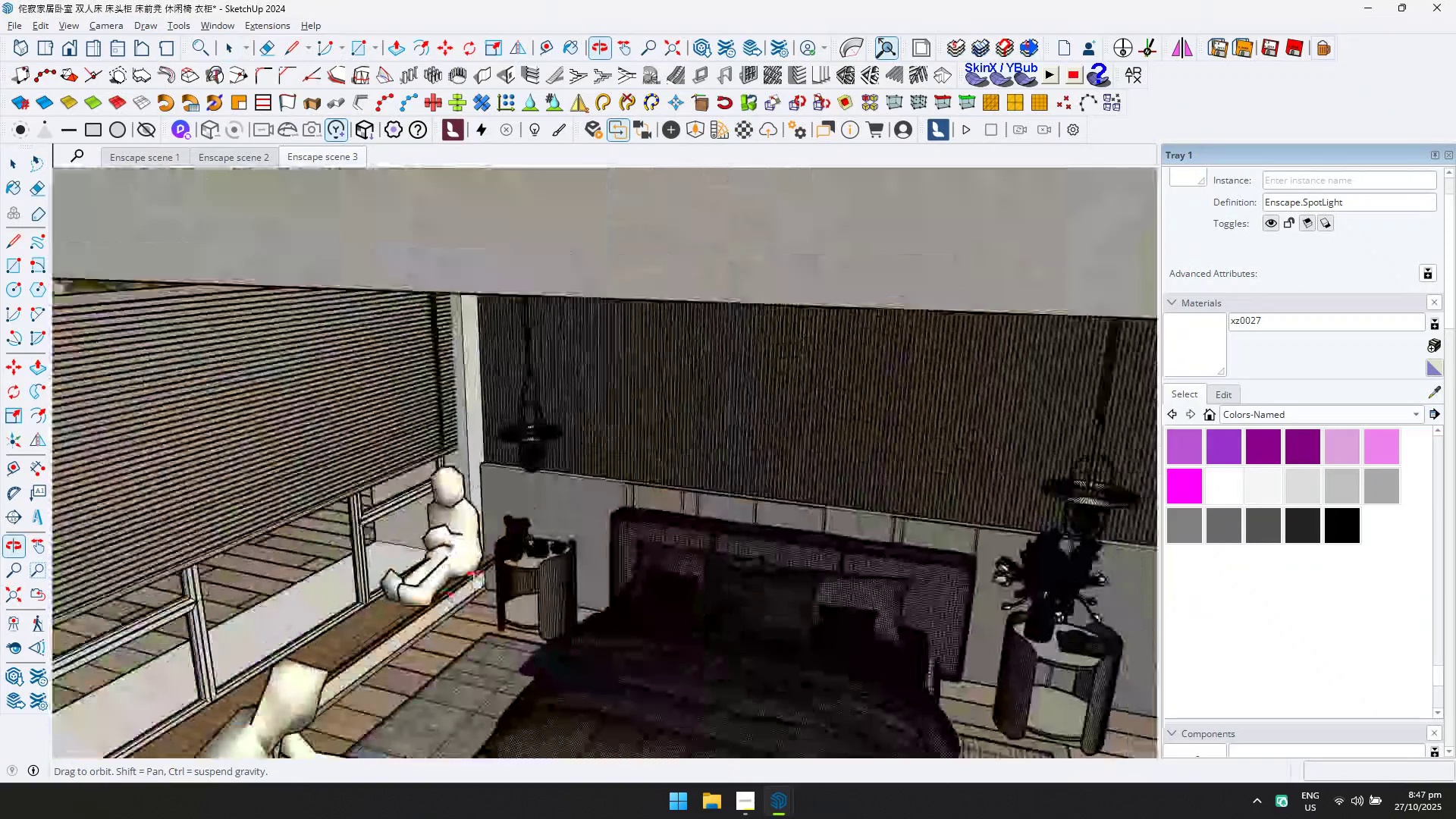 
hold_key(key=ShiftLeft, duration=0.72)
 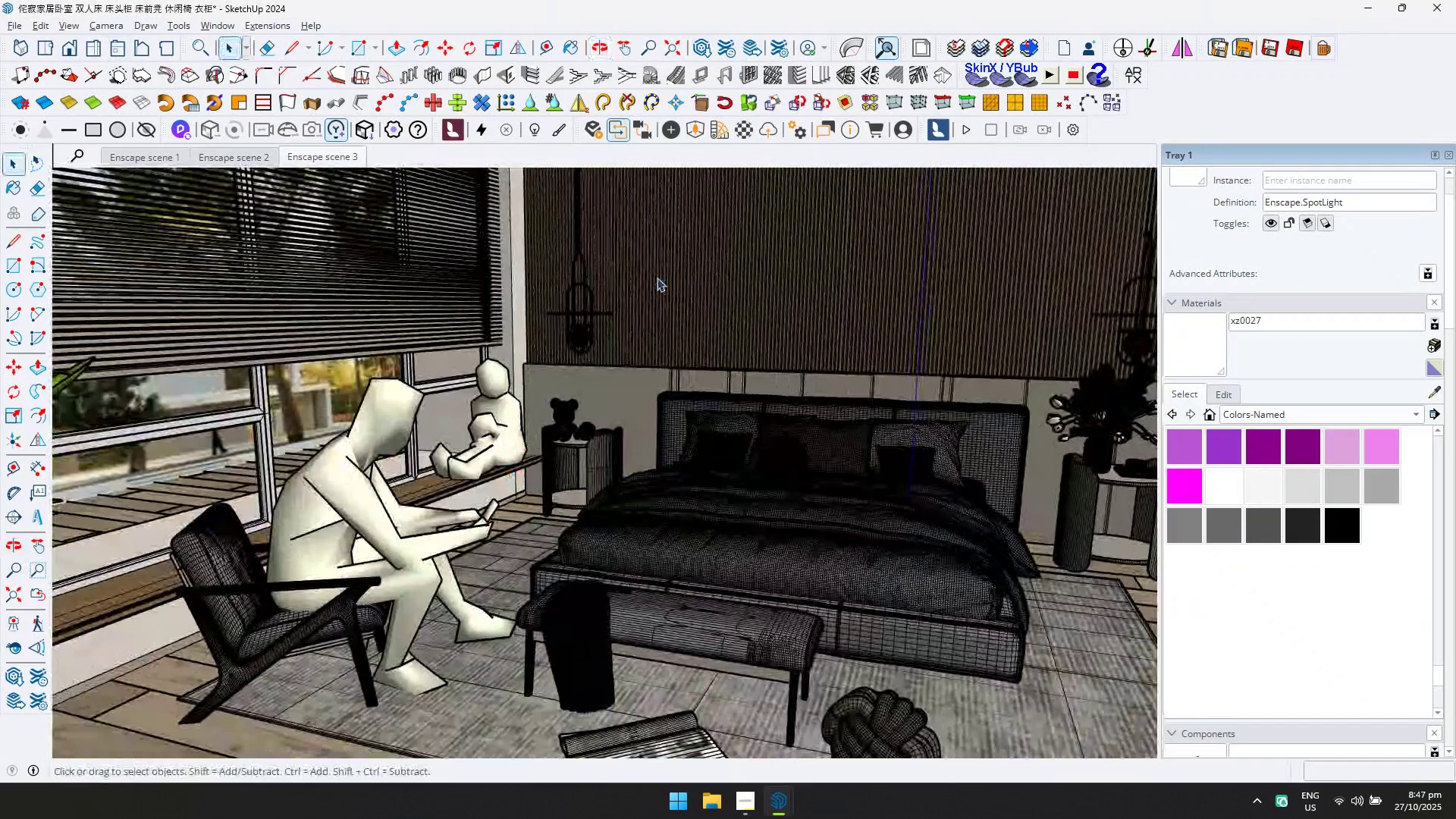 
scroll: coordinate [808, 455], scroll_direction: up, amount: 4.0
 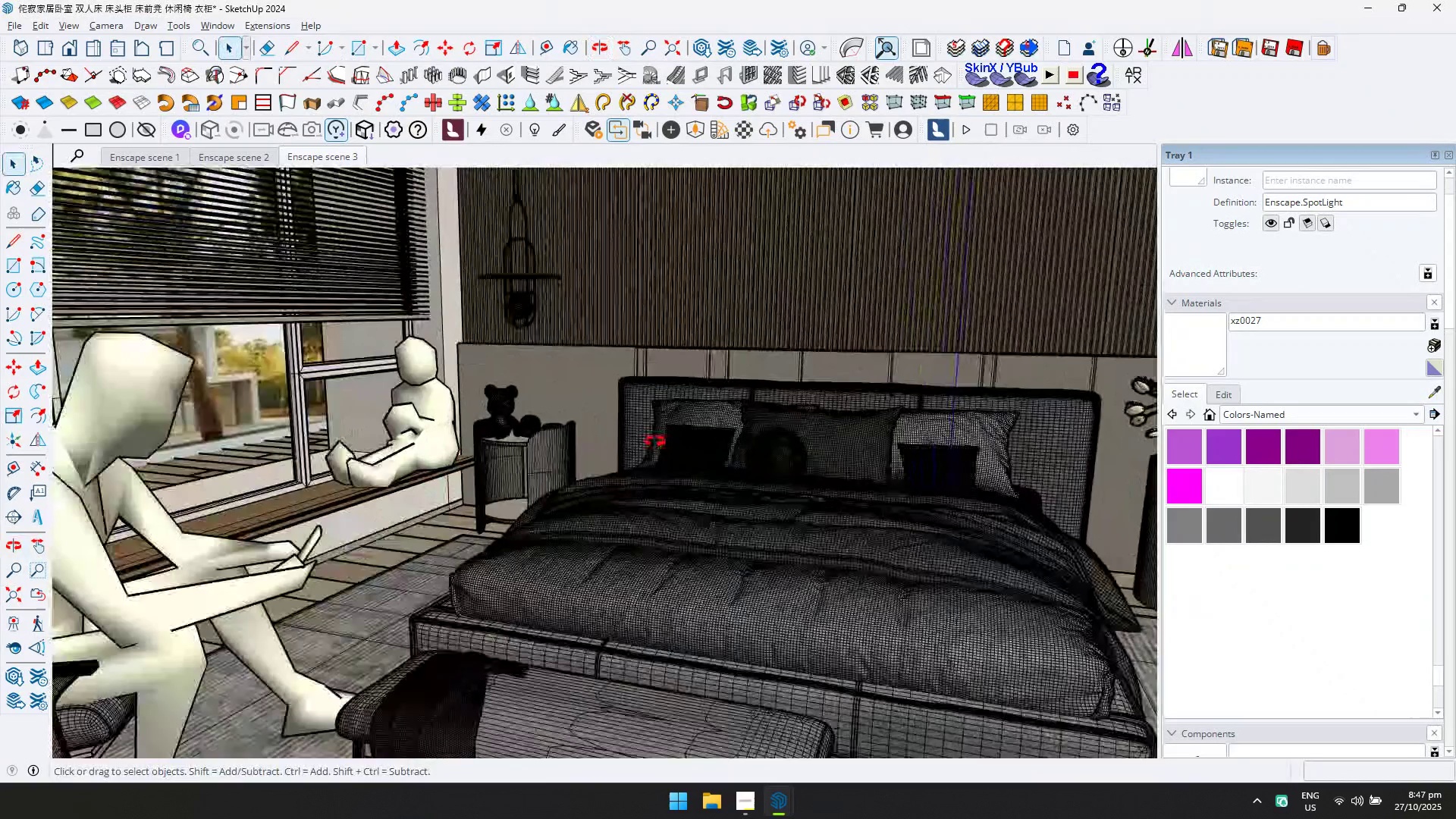 
hold_key(key=ShiftLeft, duration=0.58)
 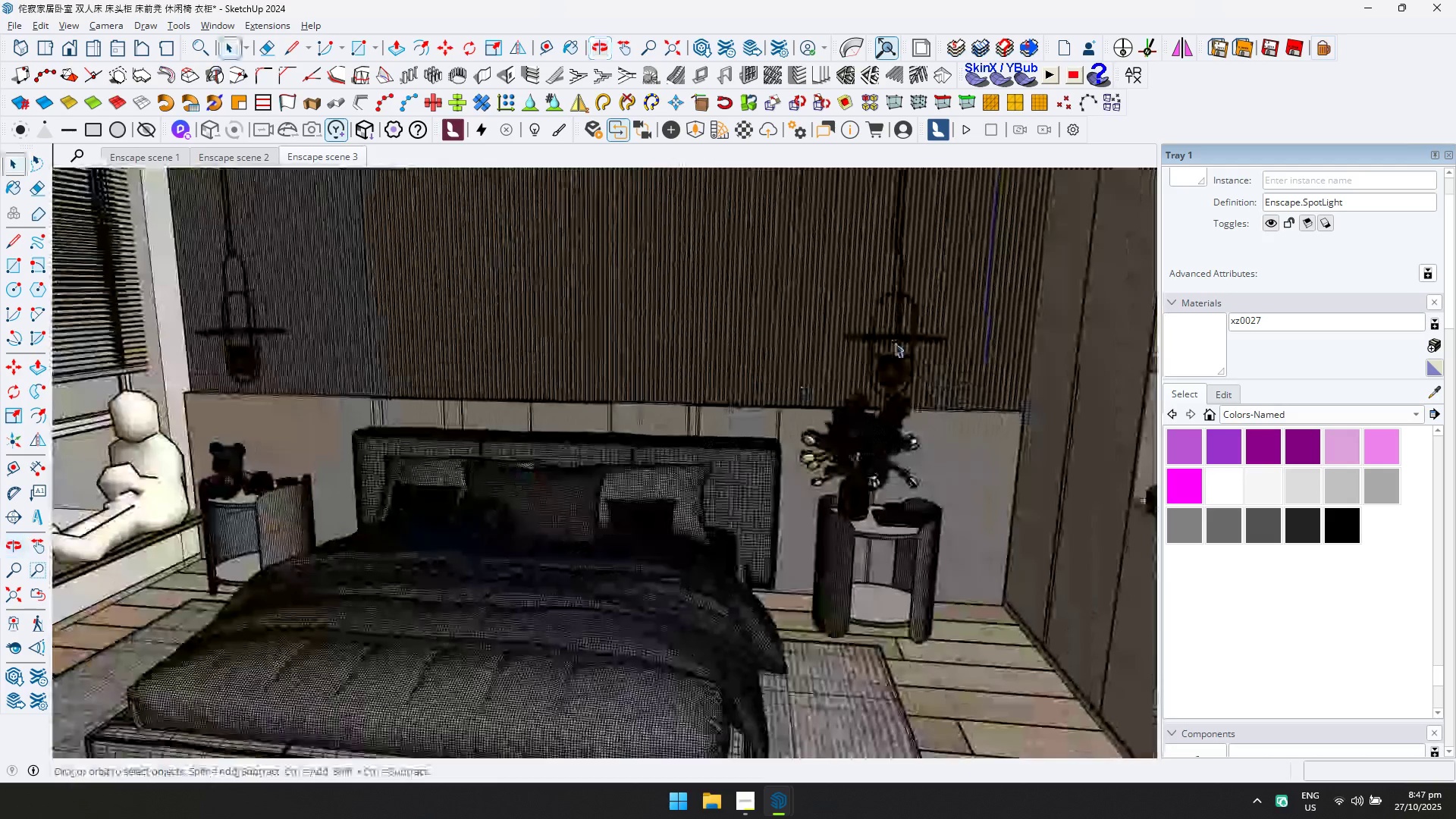 
scroll: coordinate [629, 328], scroll_direction: none, amount: 0.0
 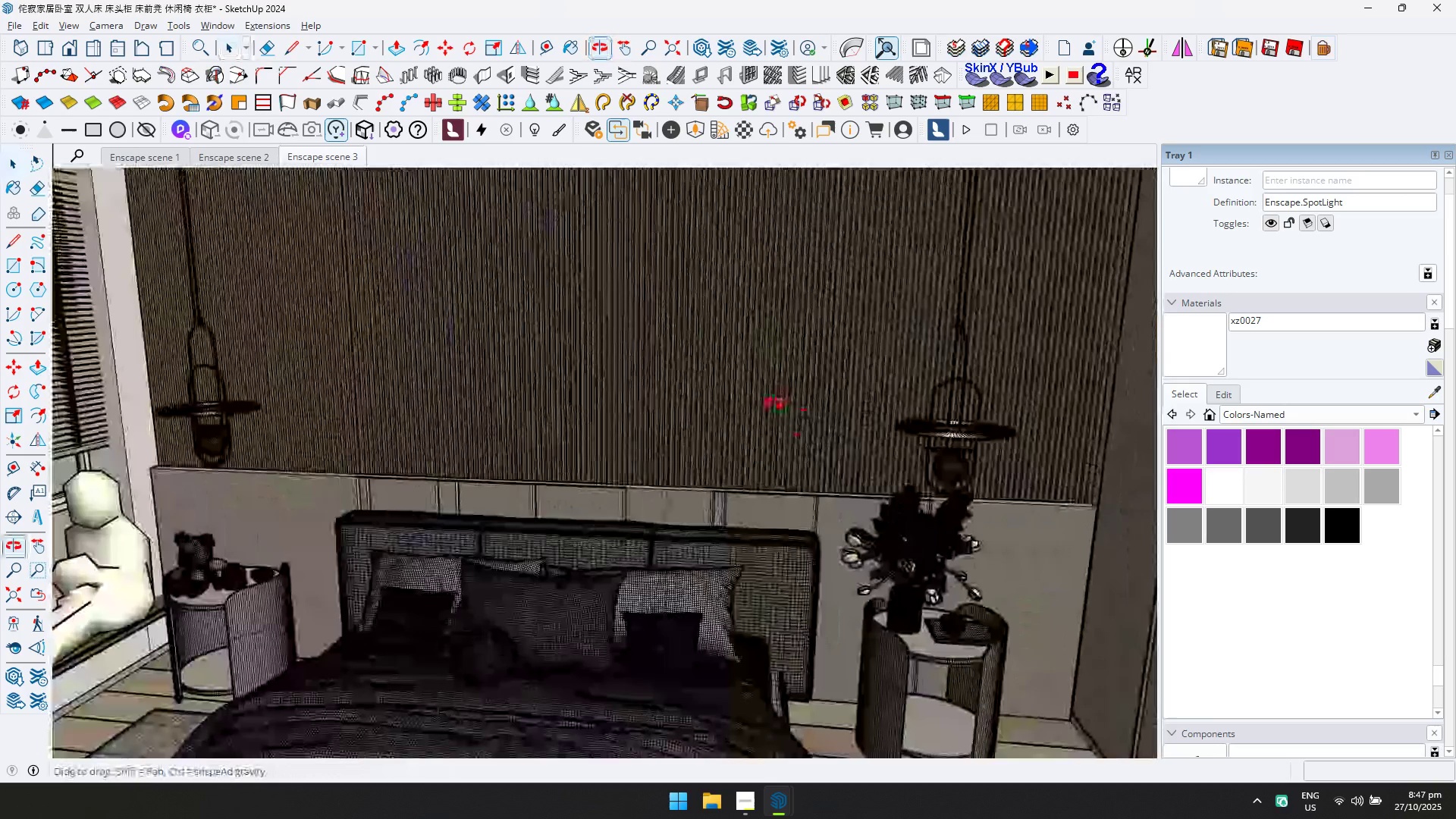 
hold_key(key=ShiftLeft, duration=0.47)
 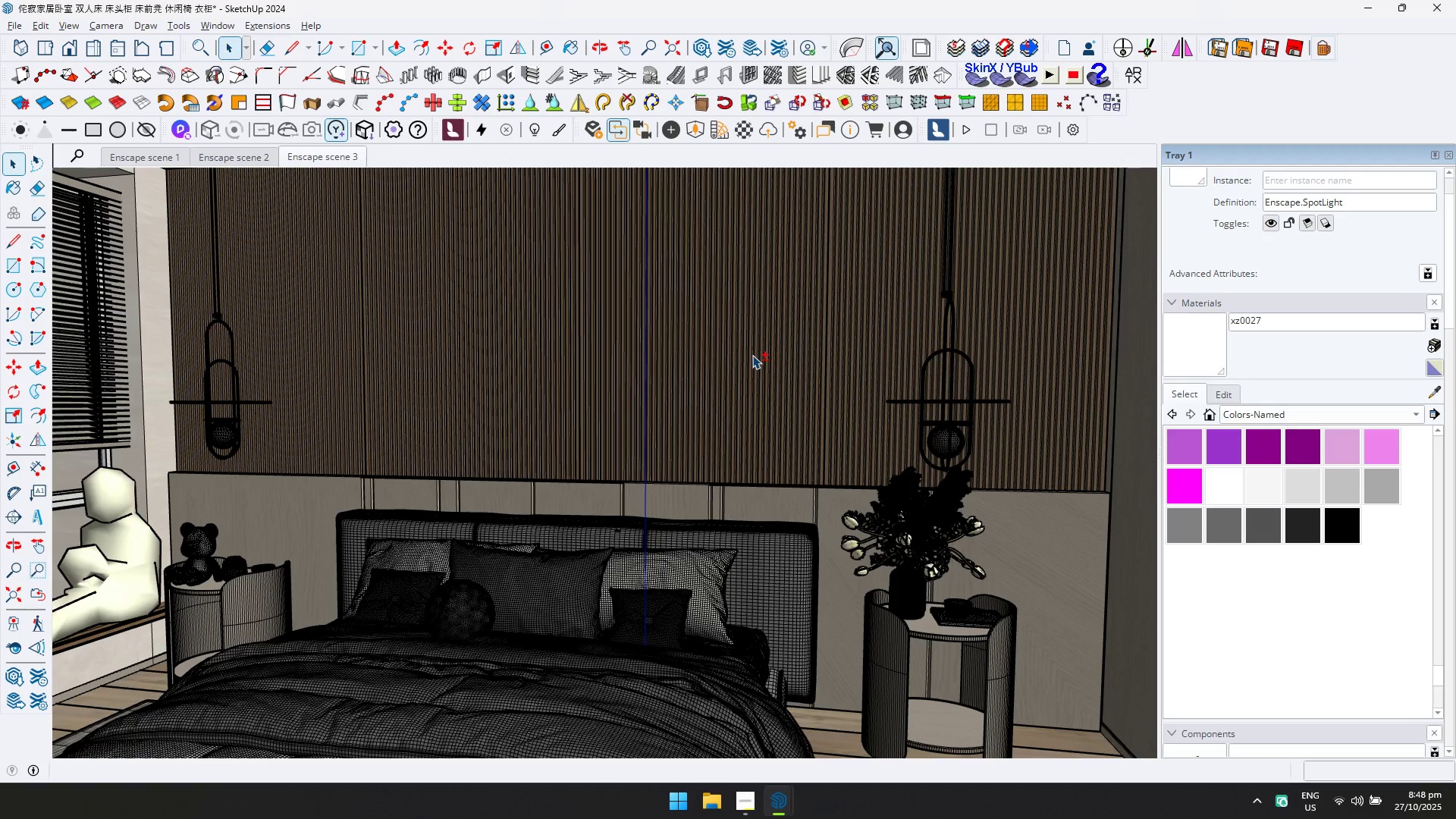 
wait(26.5)
 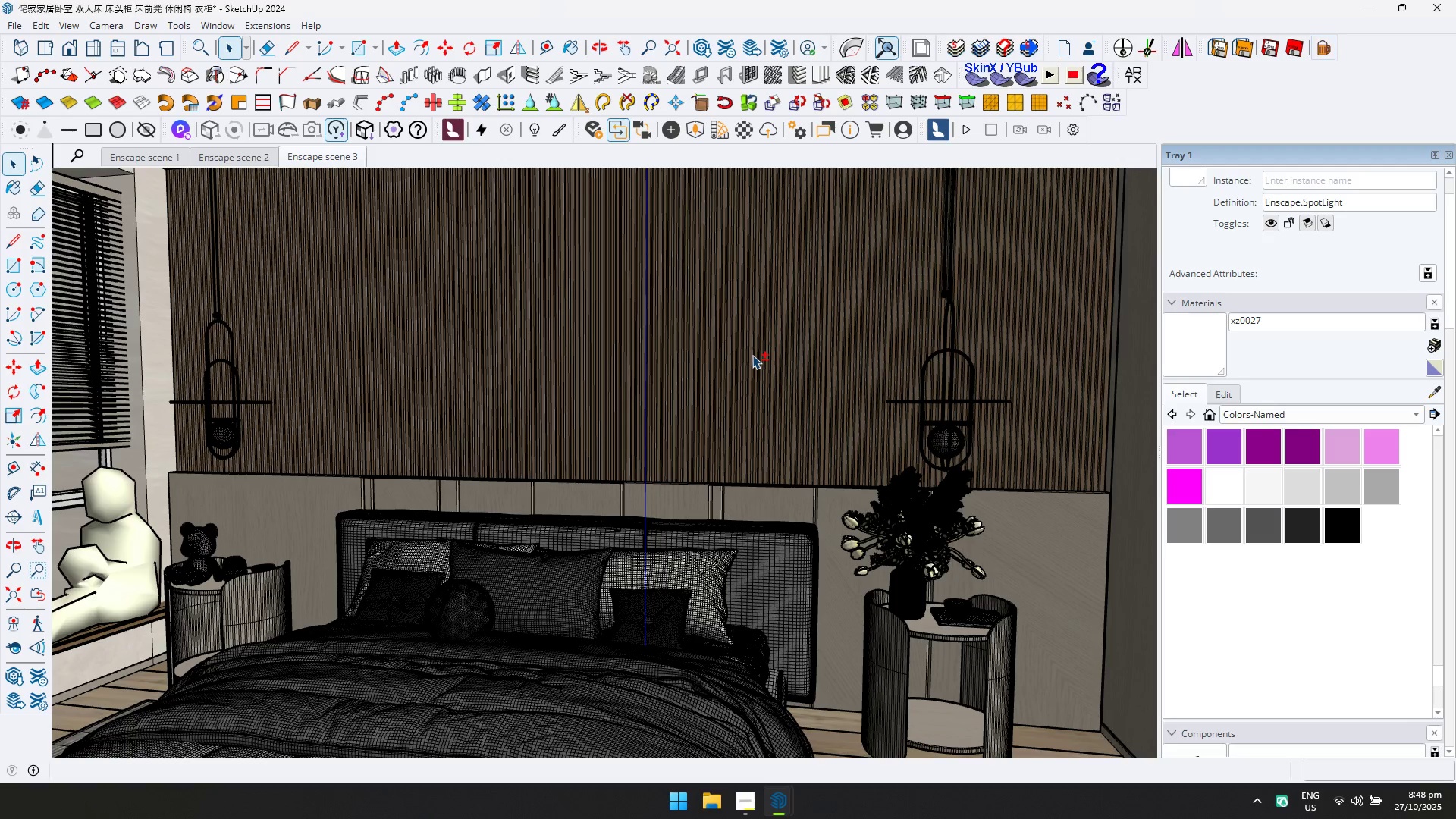 
scroll: coordinate [698, 407], scroll_direction: down, amount: 4.0
 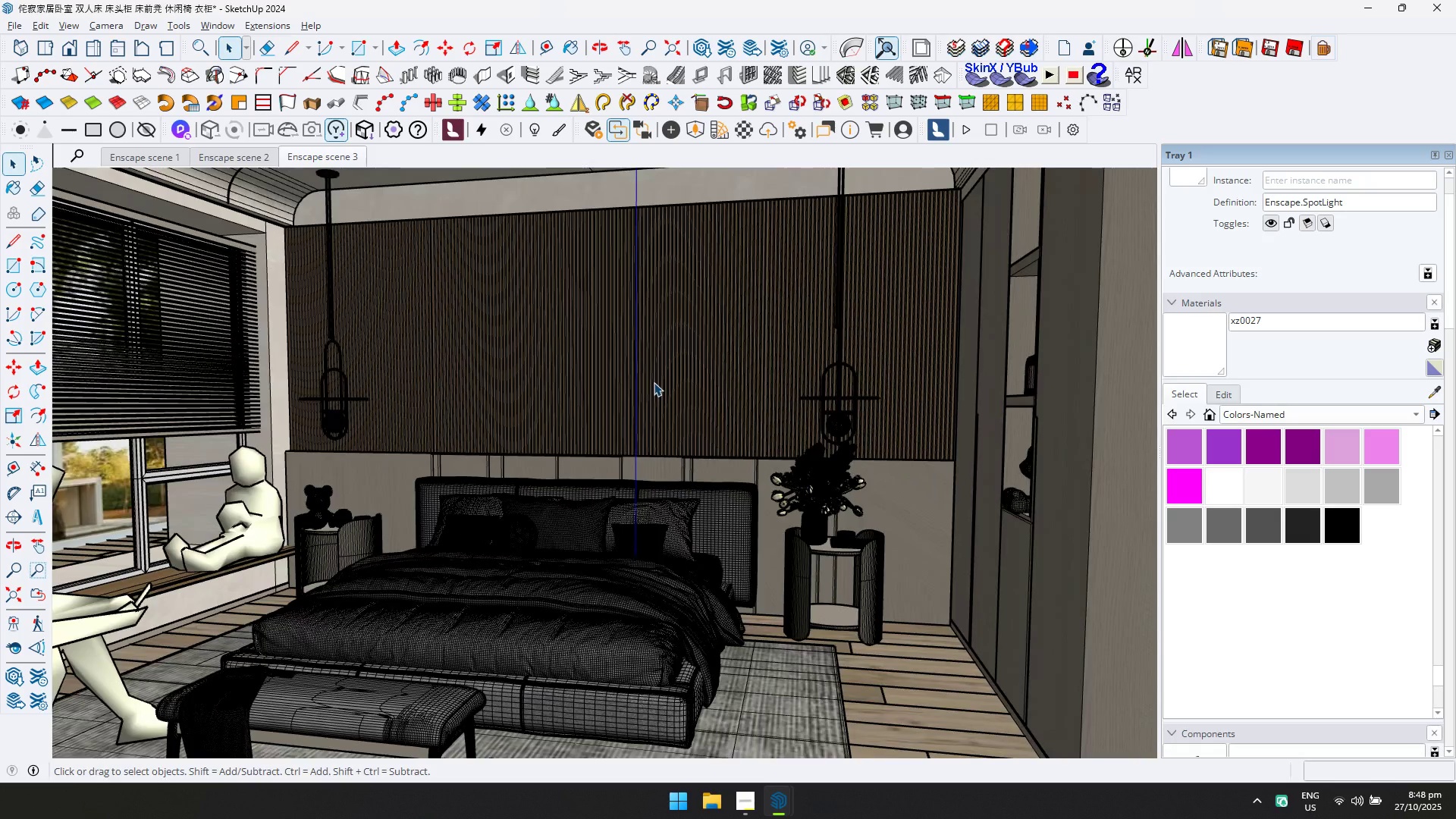 
hold_key(key=ShiftLeft, duration=0.4)
 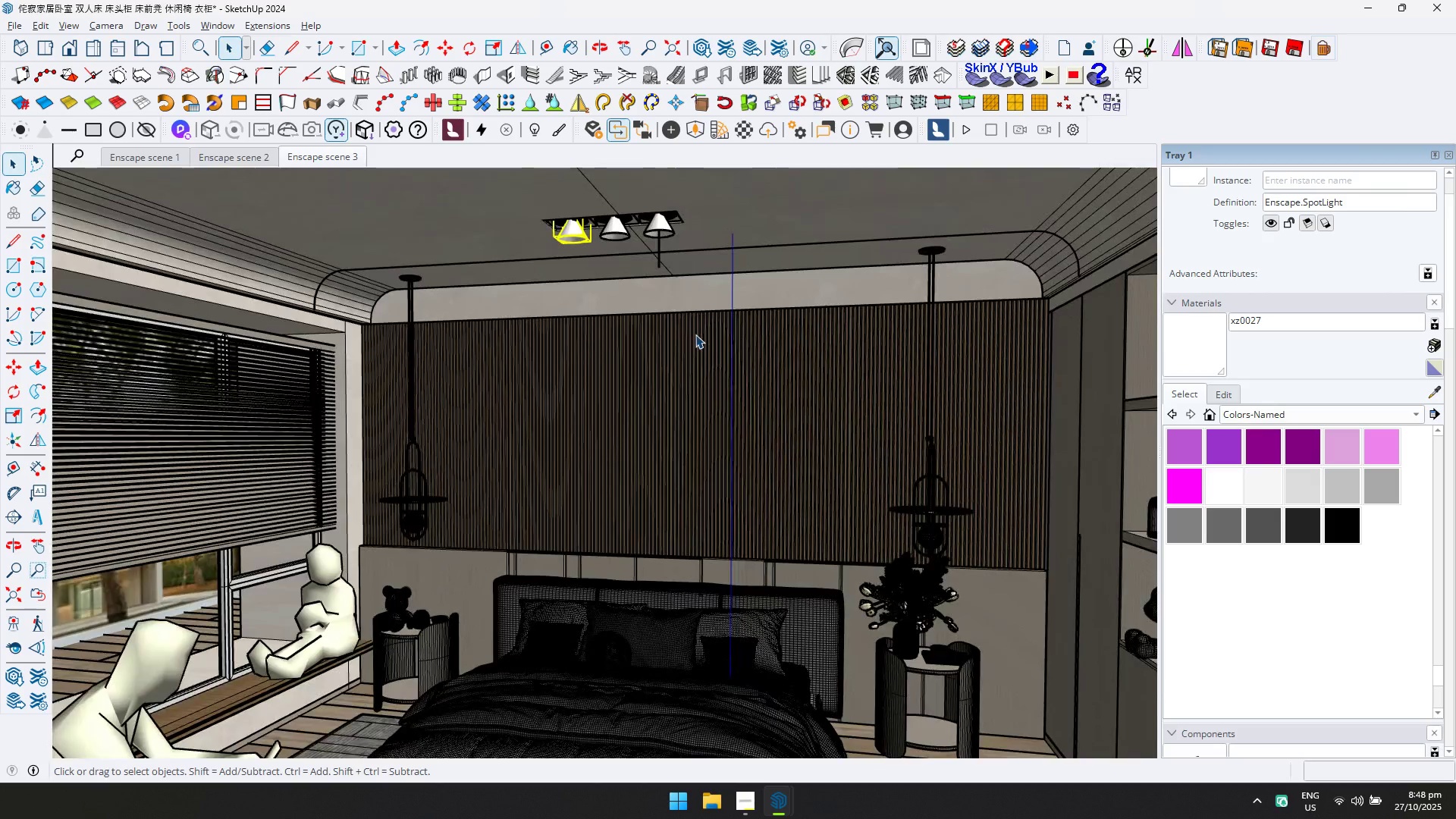 
scroll: coordinate [655, 277], scroll_direction: up, amount: 3.0
 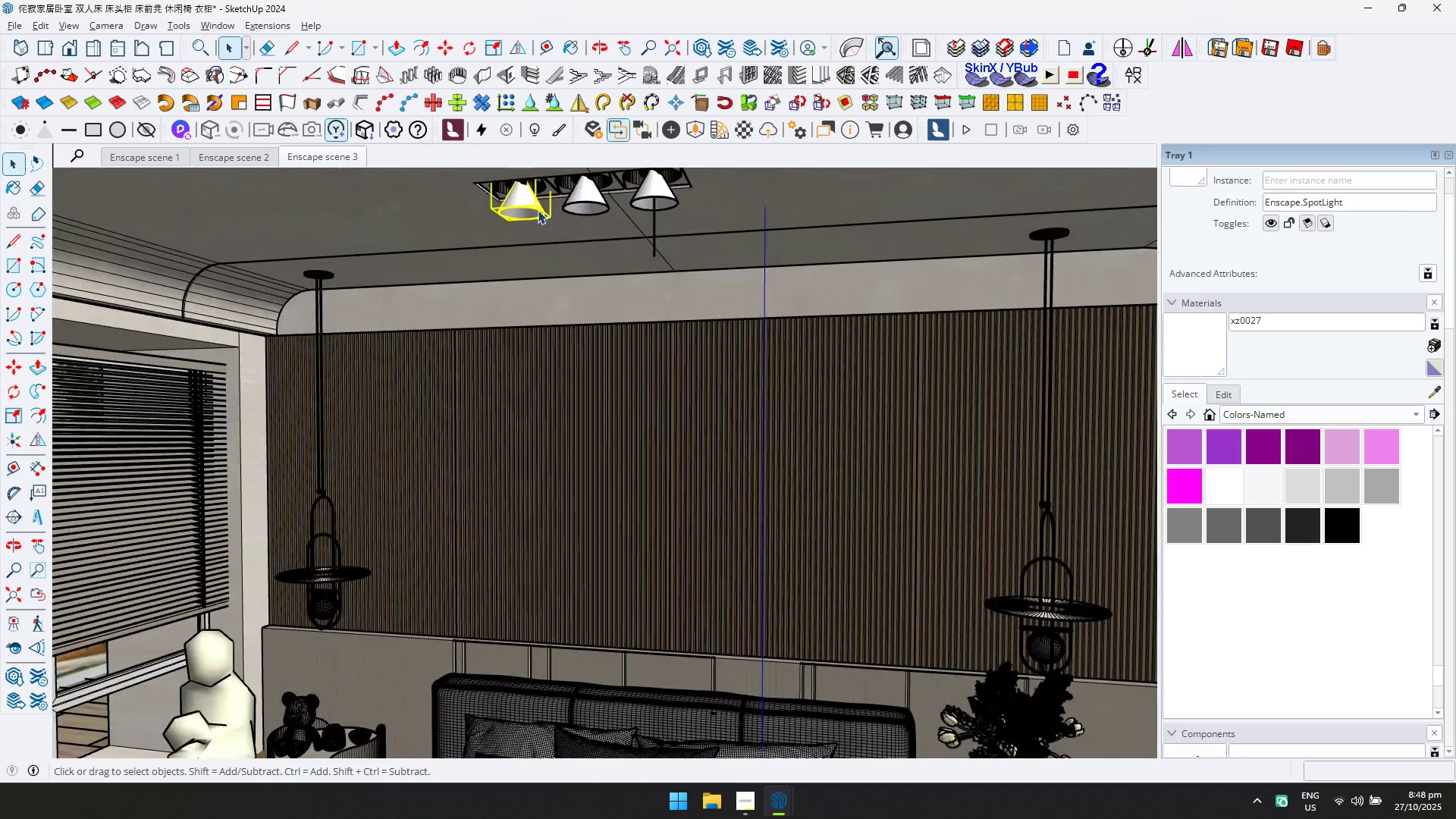 
left_click([538, 210])
 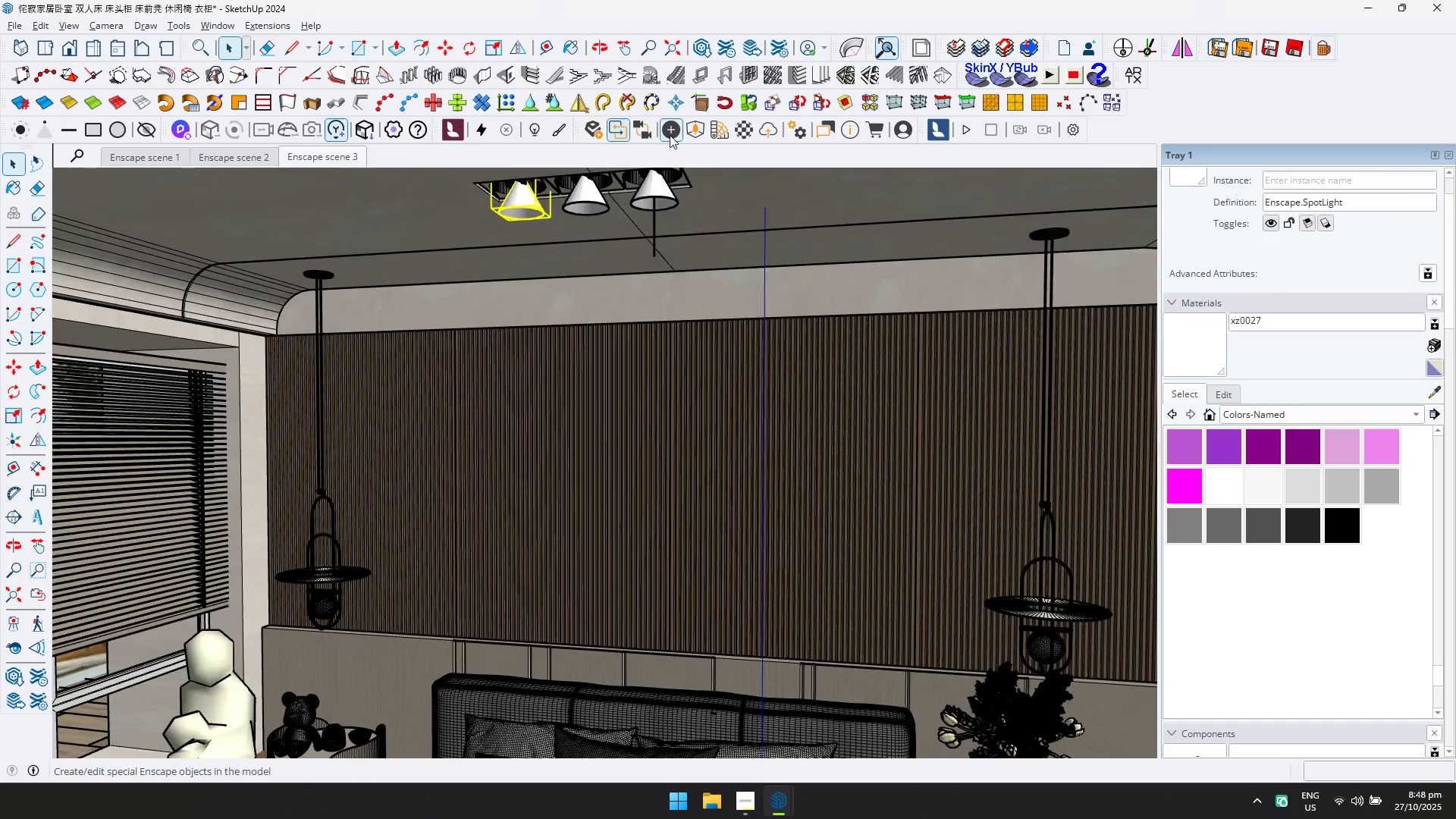 
left_click([670, 135])
 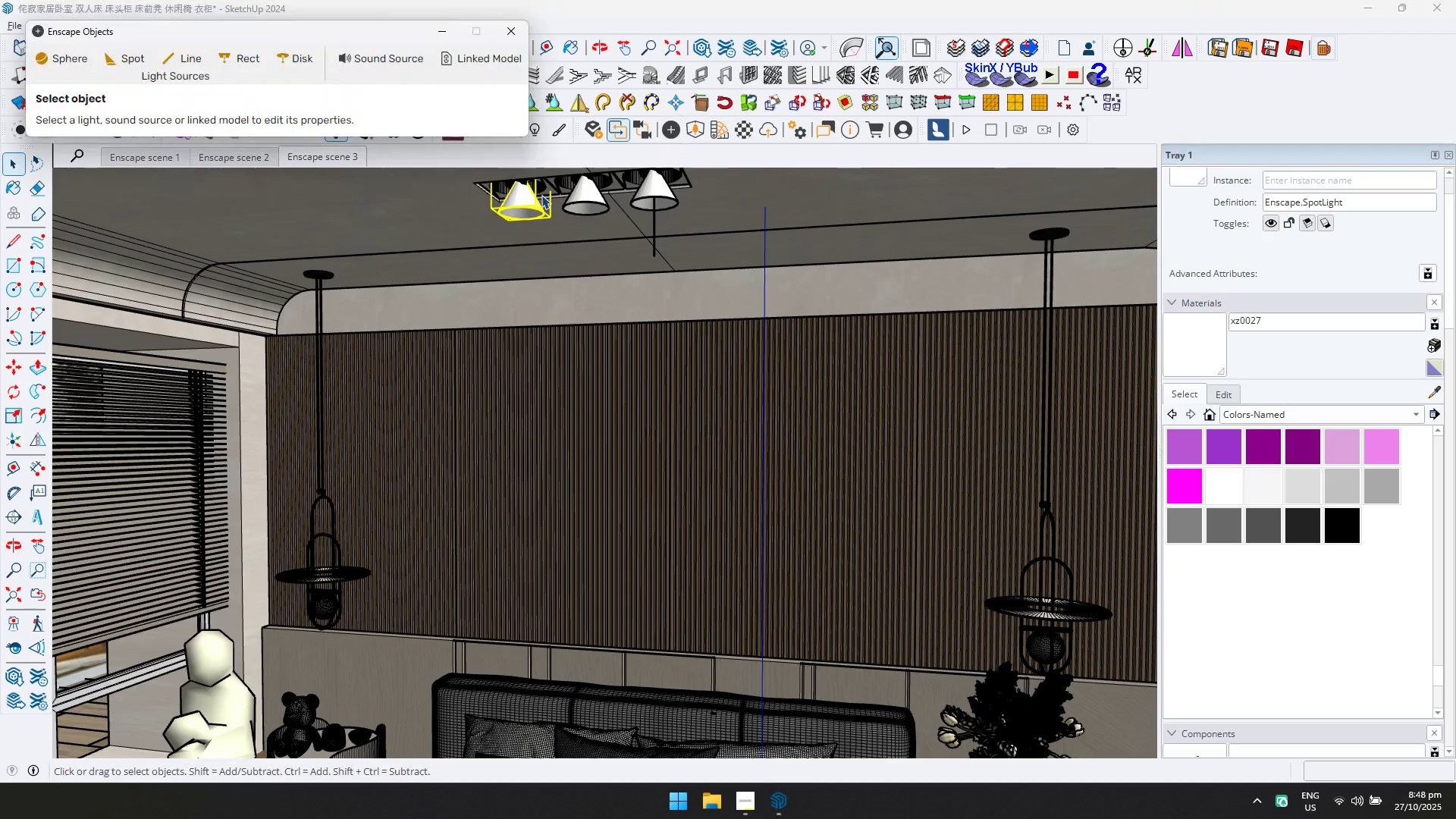 
left_click([532, 199])
 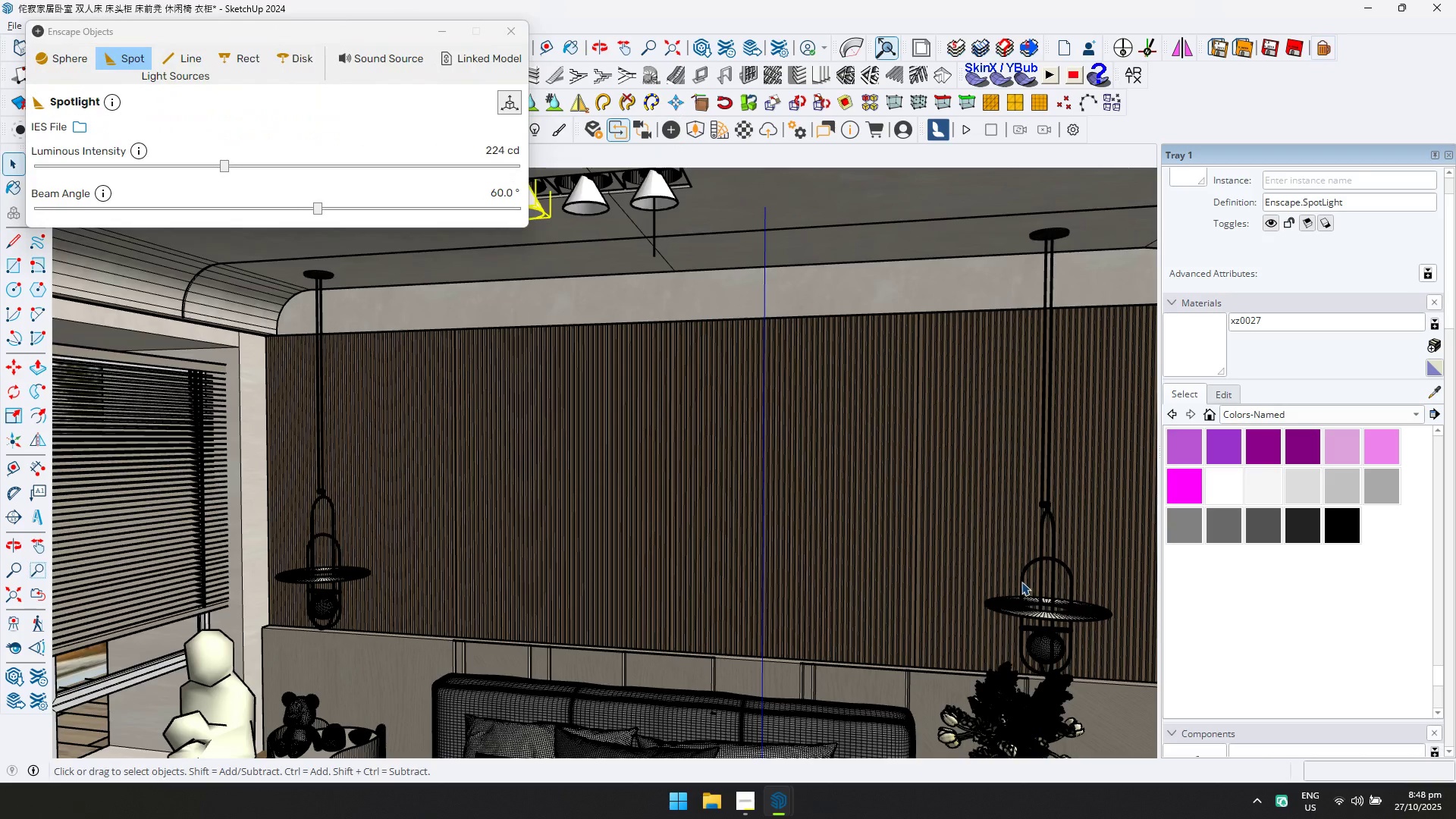 
scroll: coordinate [890, 306], scroll_direction: up, amount: 17.0
 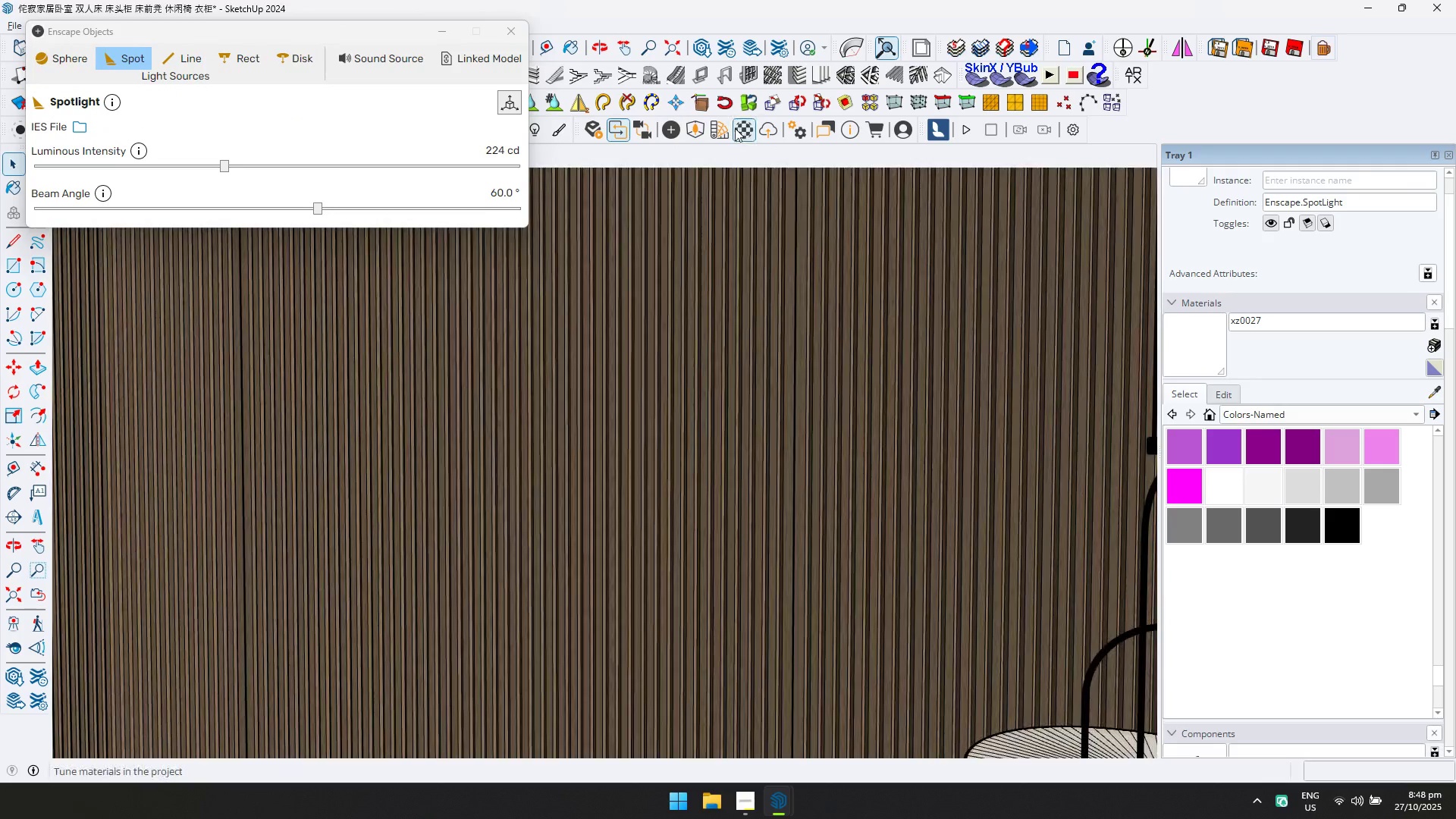 
left_click([735, 128])
 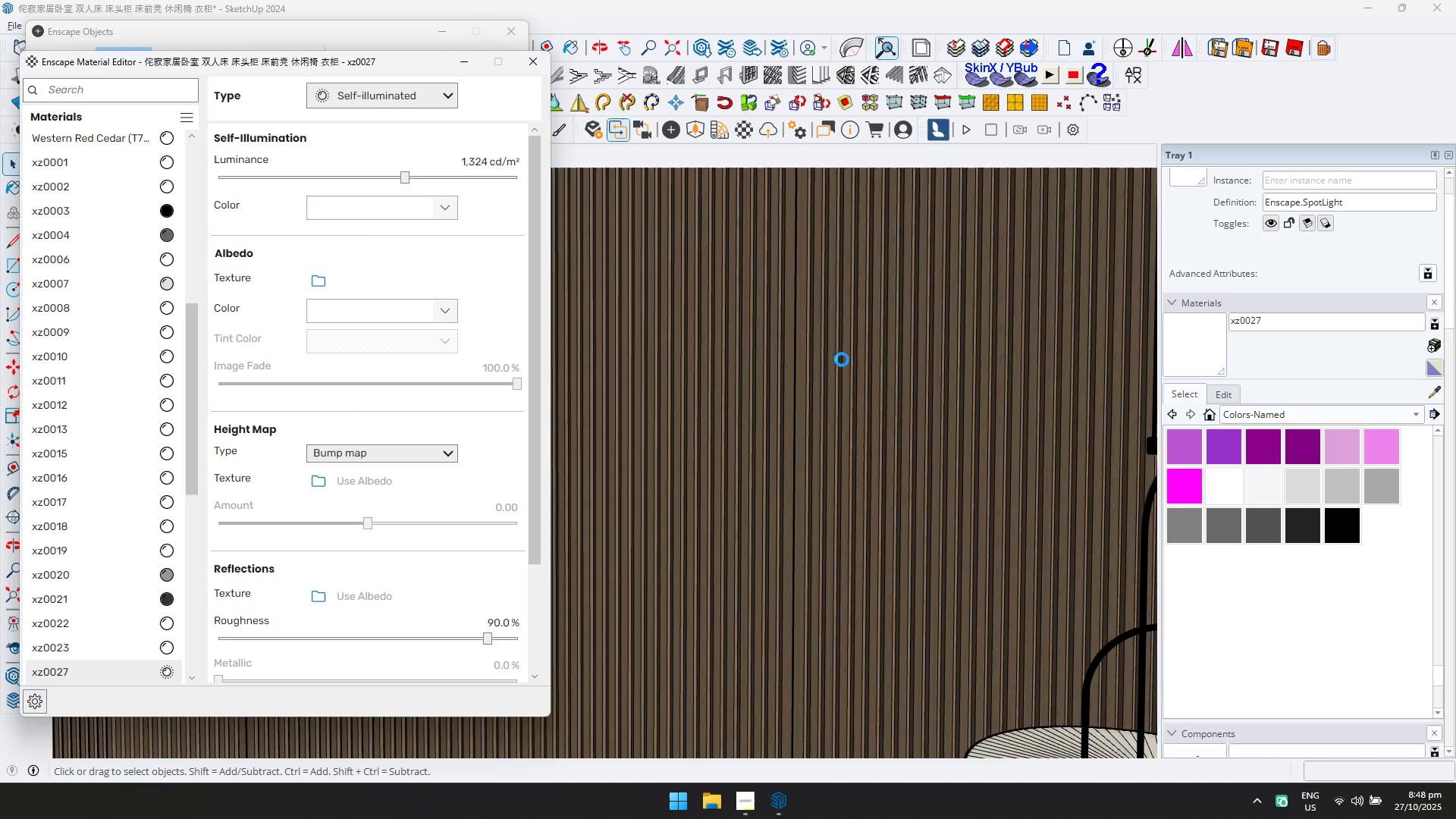 
scroll: coordinate [842, 358], scroll_direction: down, amount: 2.0
 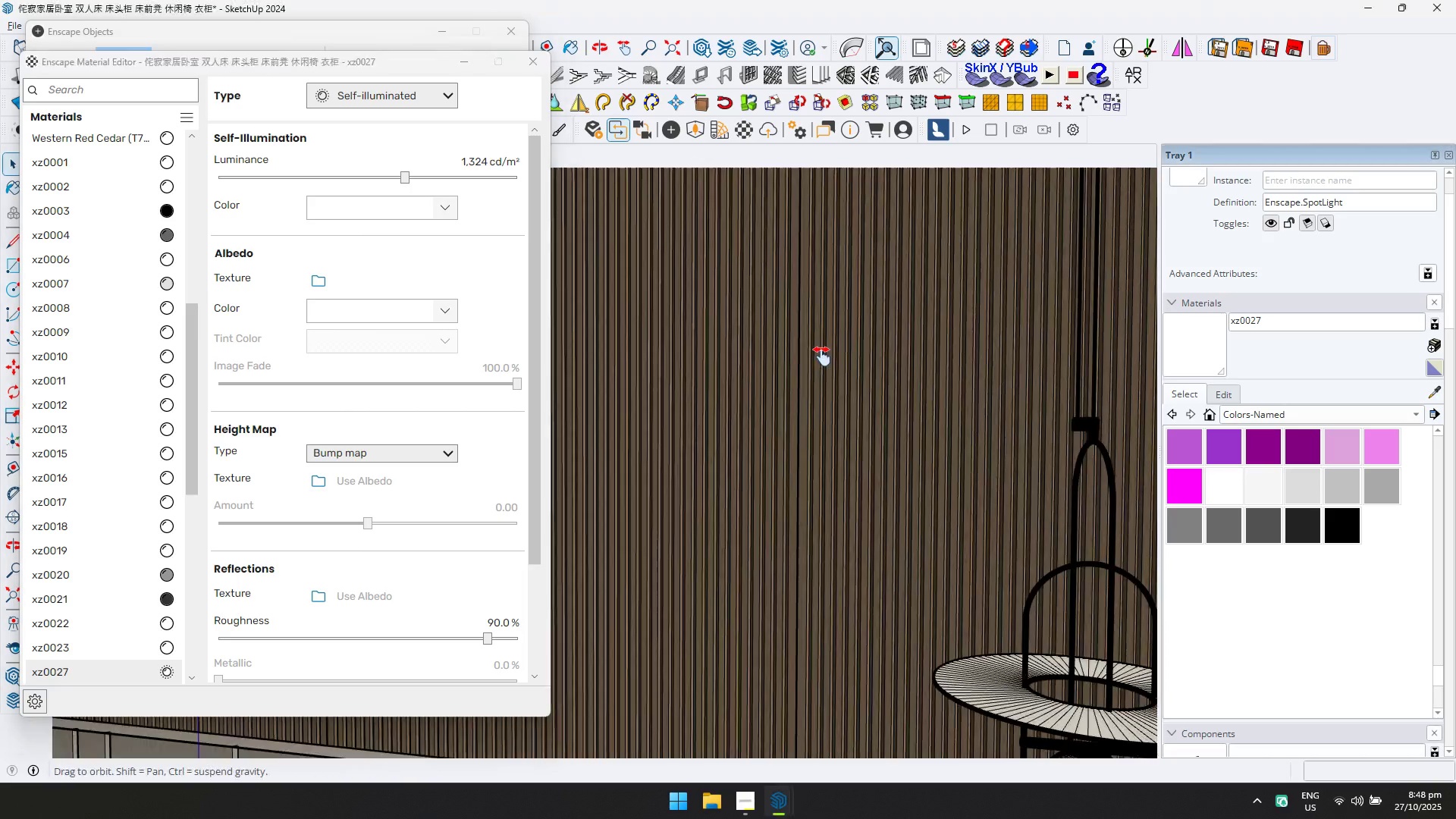 
hold_key(key=ShiftLeft, duration=0.42)
 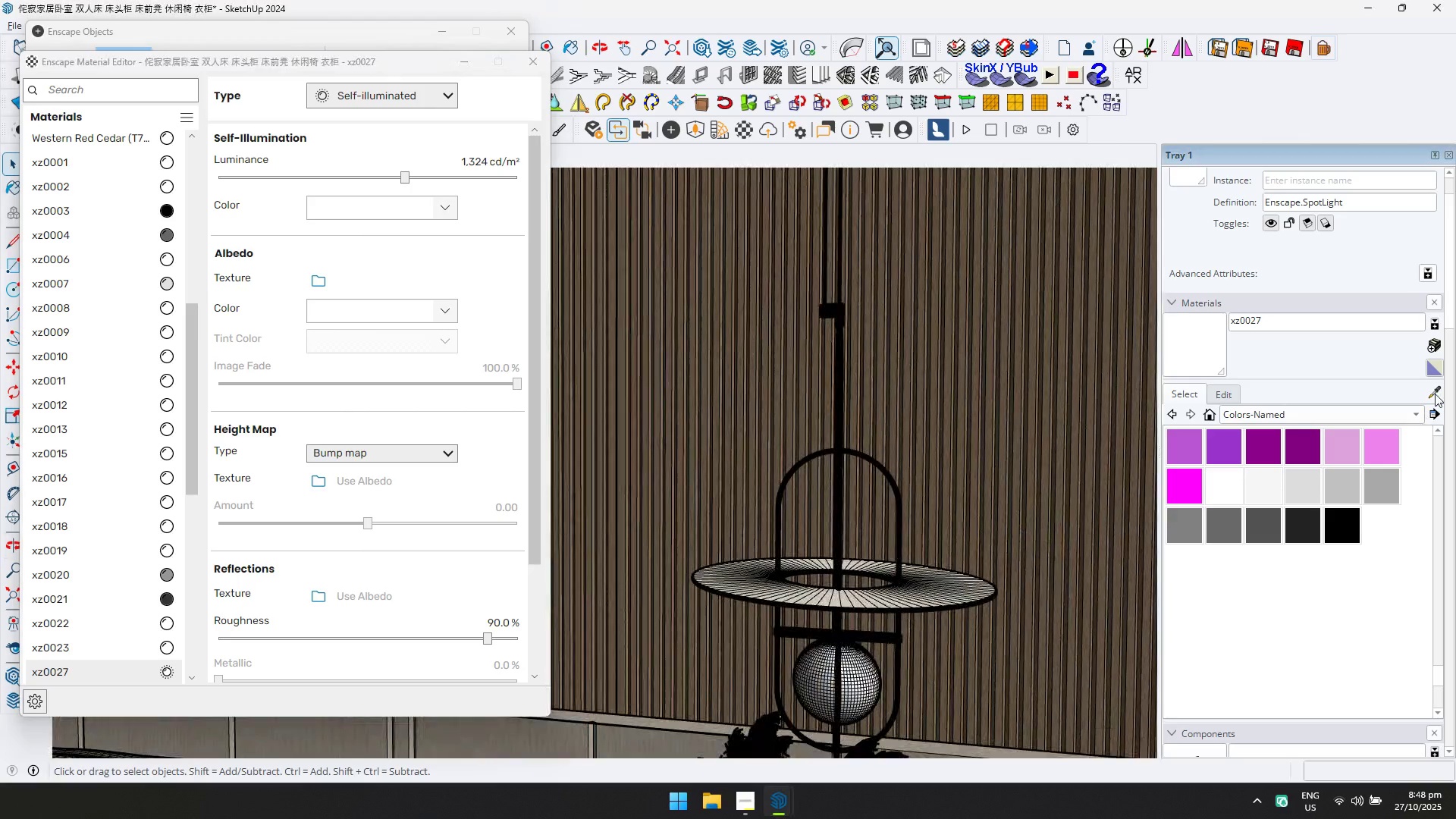 
left_click([1435, 391])
 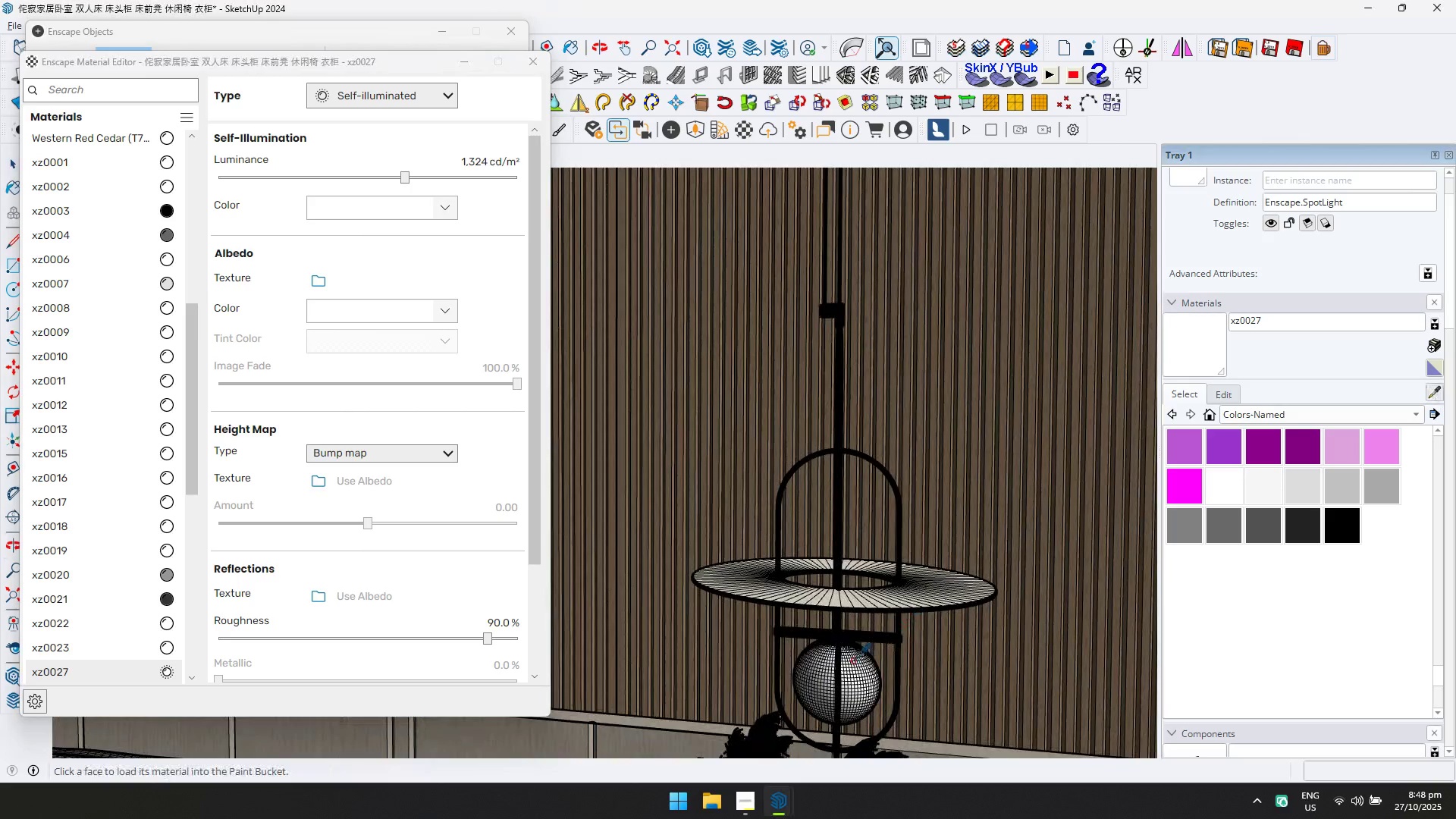 
scroll: coordinate [846, 493], scroll_direction: up, amount: 25.0
 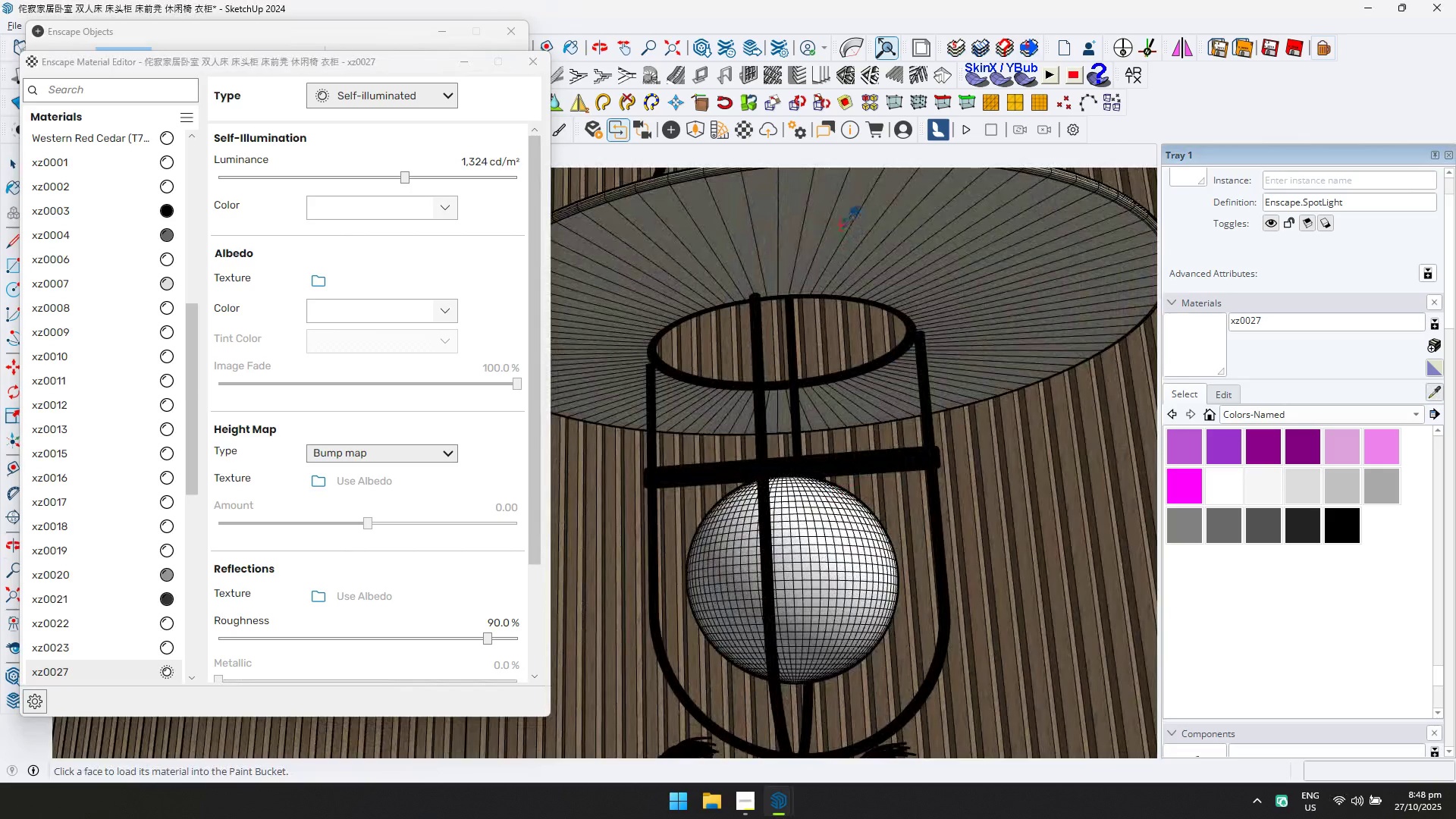 
left_click([840, 221])